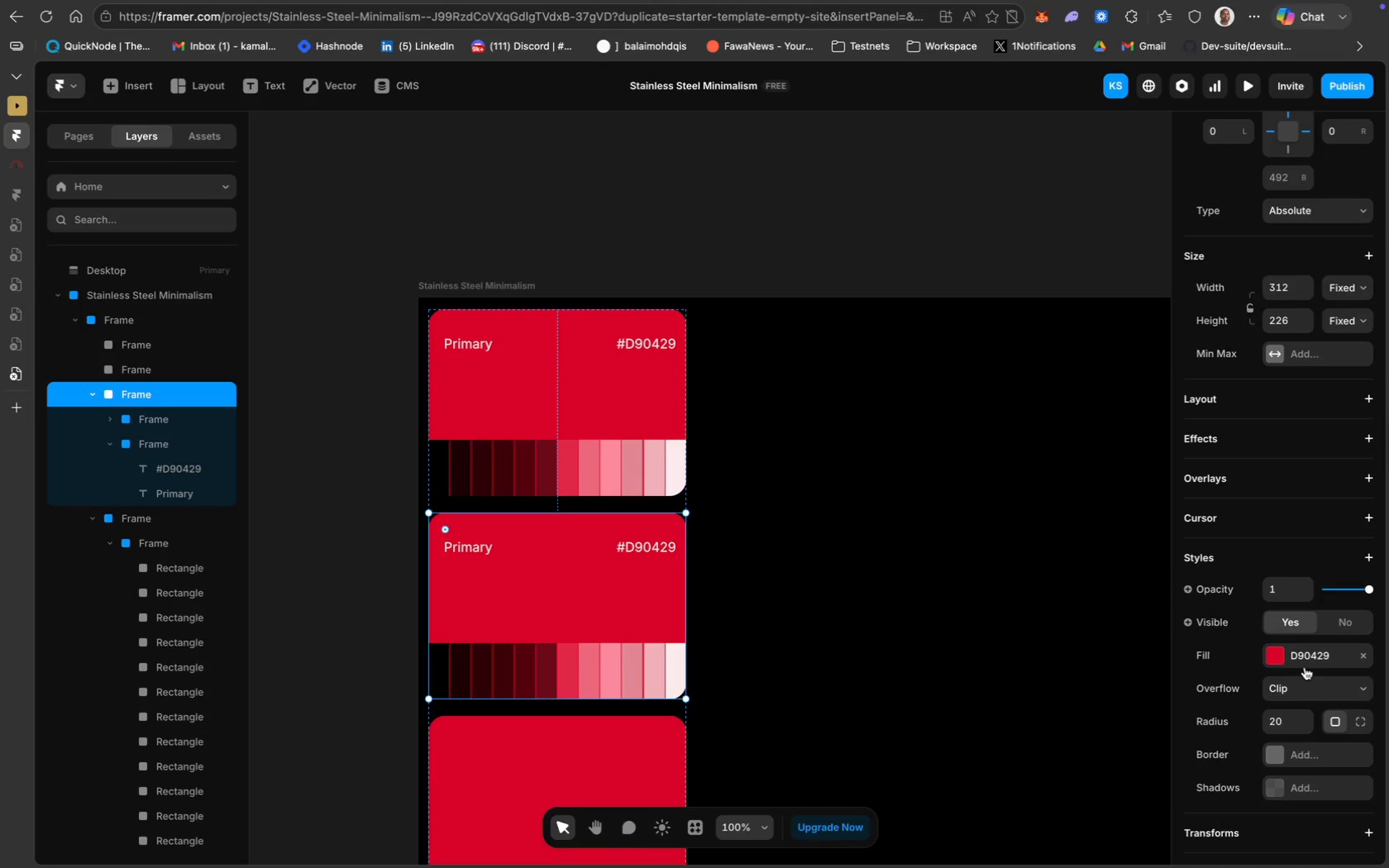 
left_click([1304, 662])